 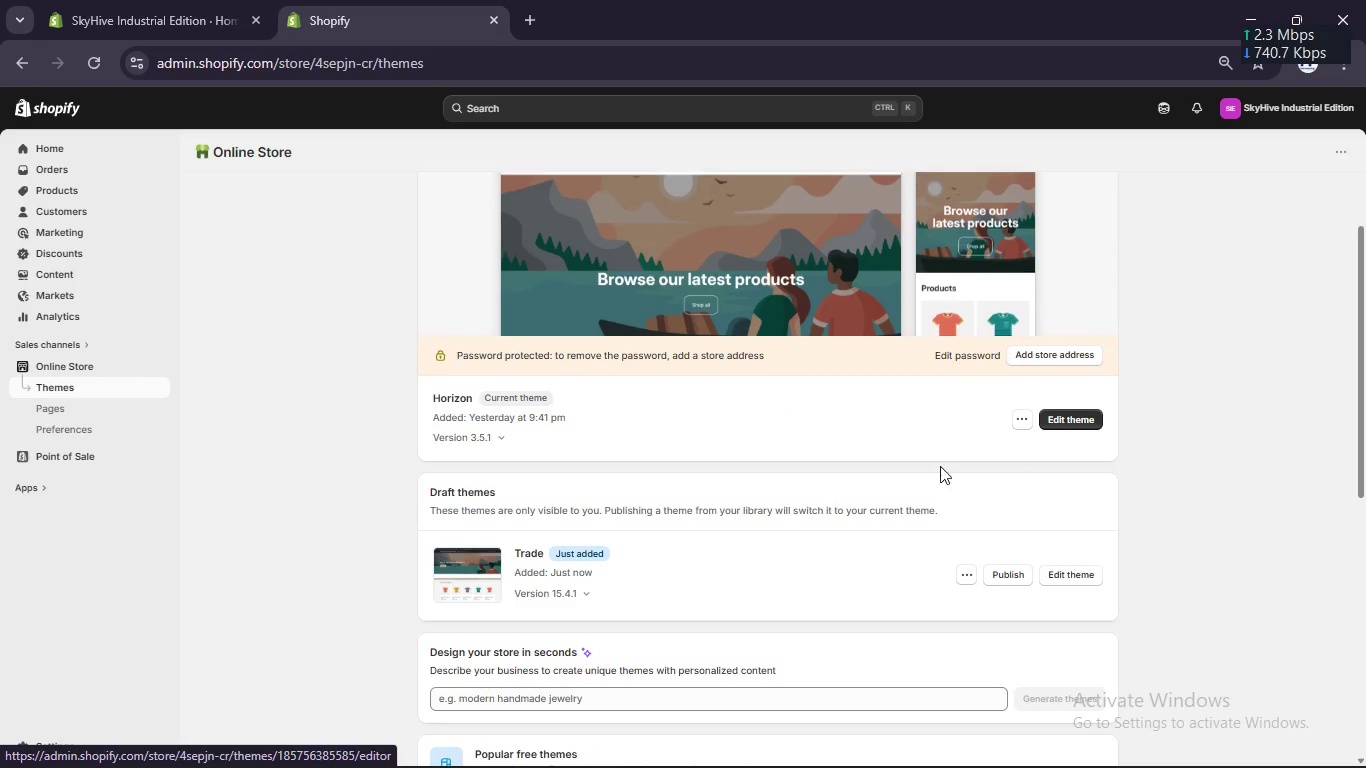 
left_click([1006, 571])
 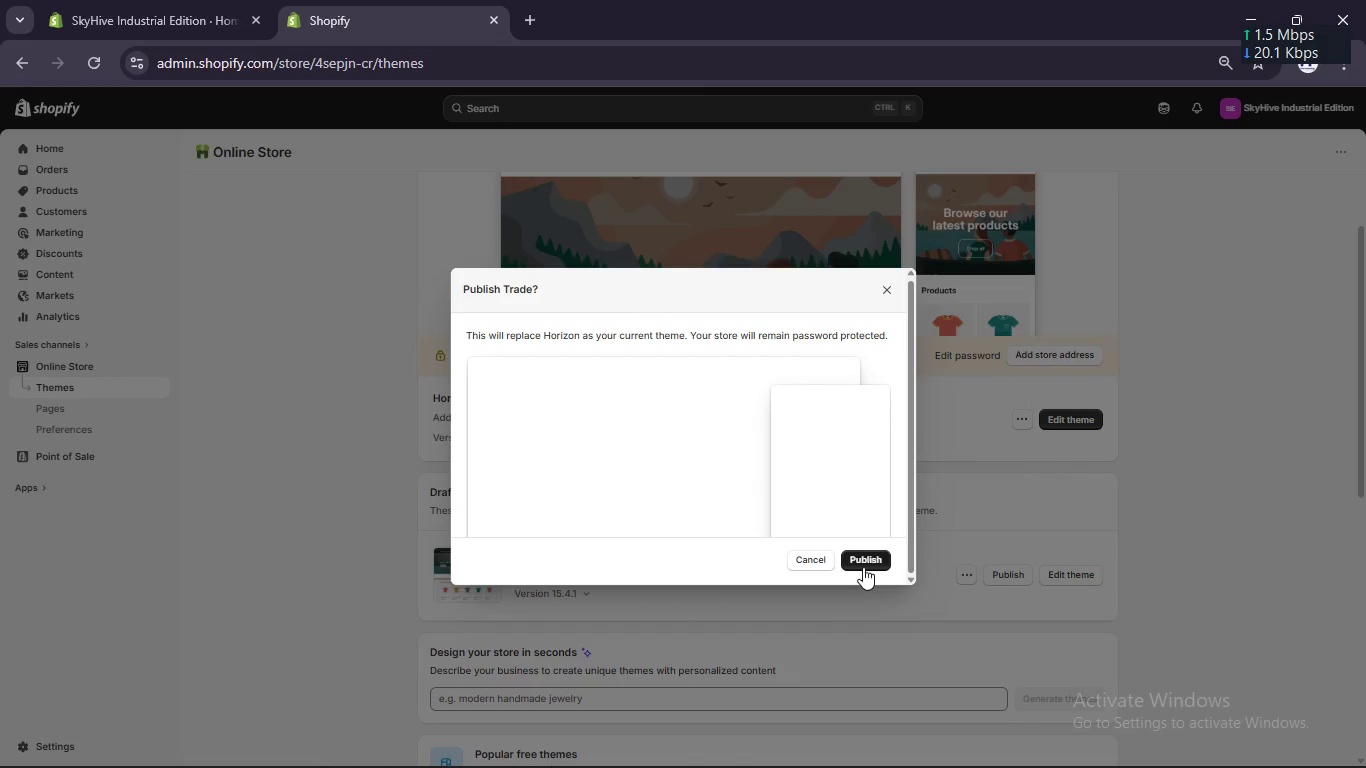 
left_click([861, 562])
 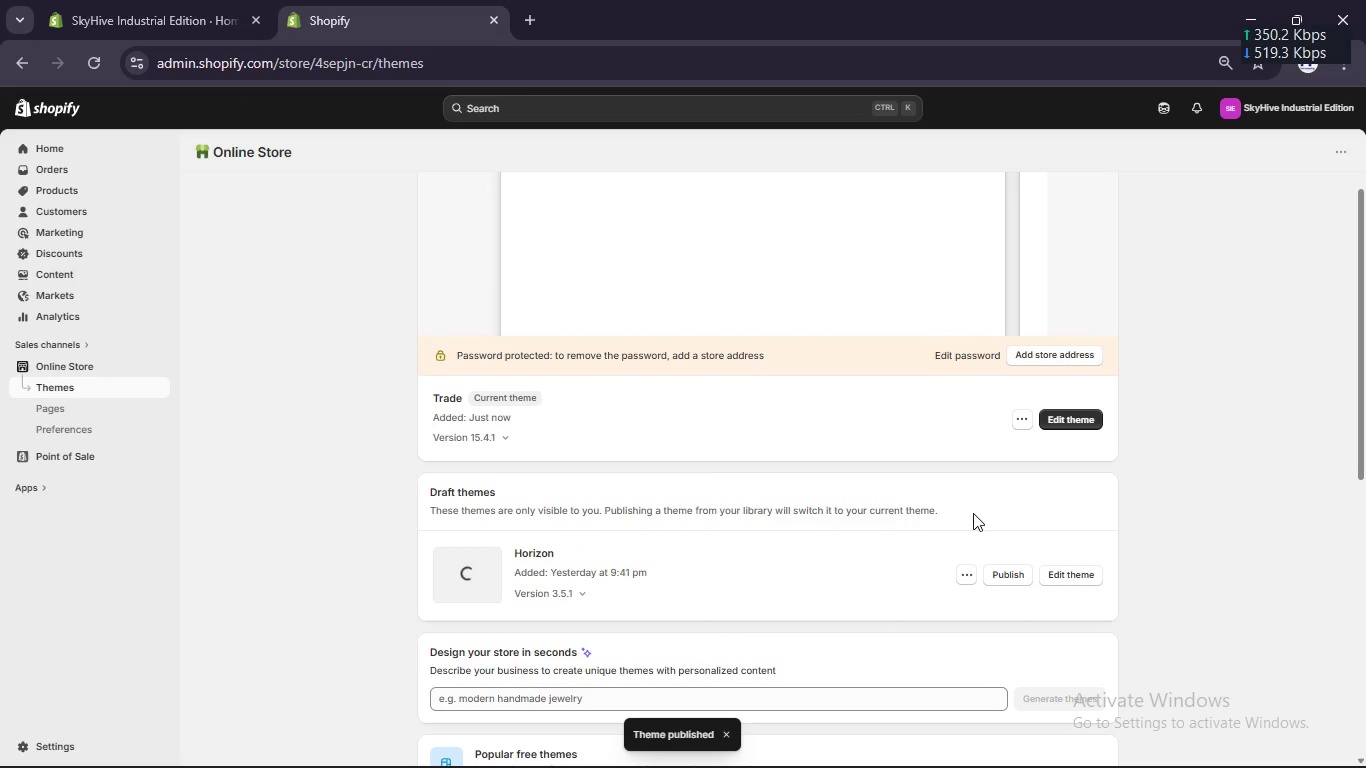 
scroll: coordinate [978, 512], scroll_direction: up, amount: 2.0
 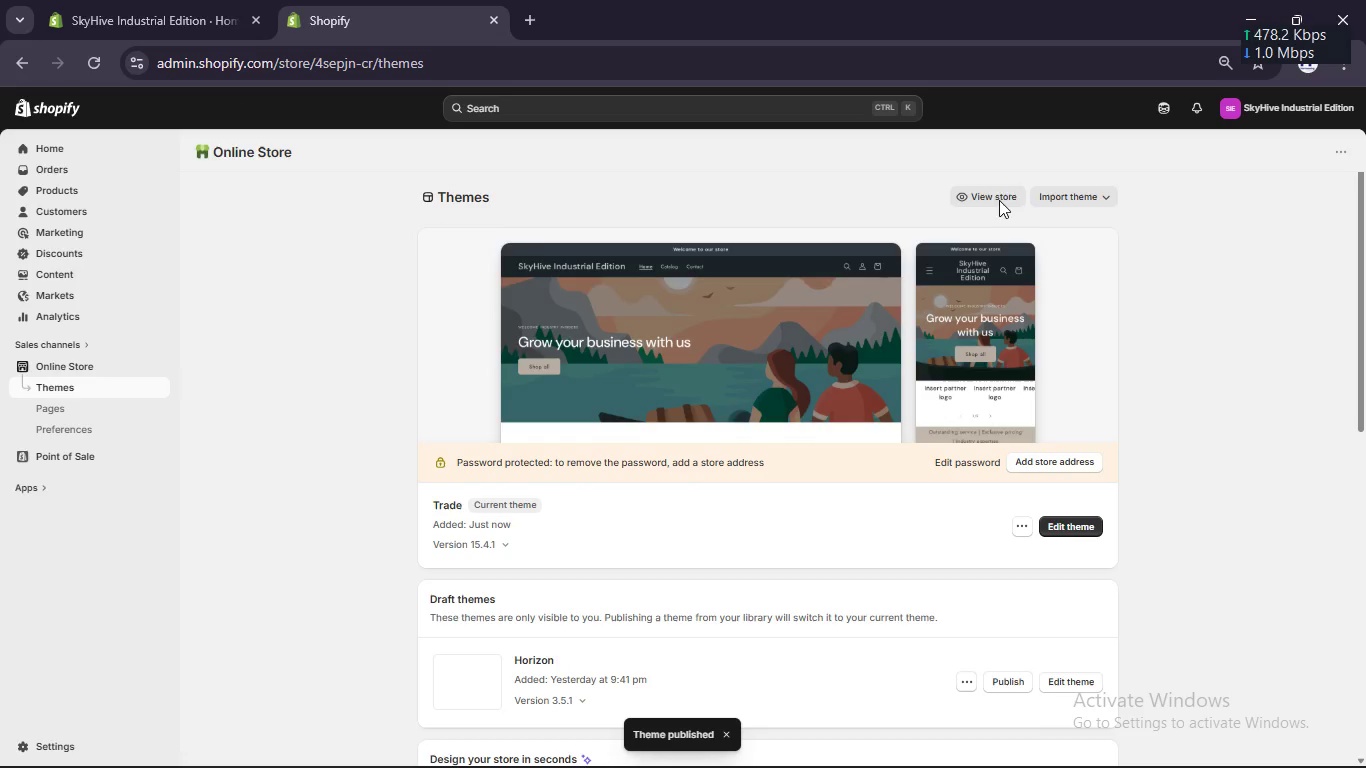 
left_click([997, 186])
 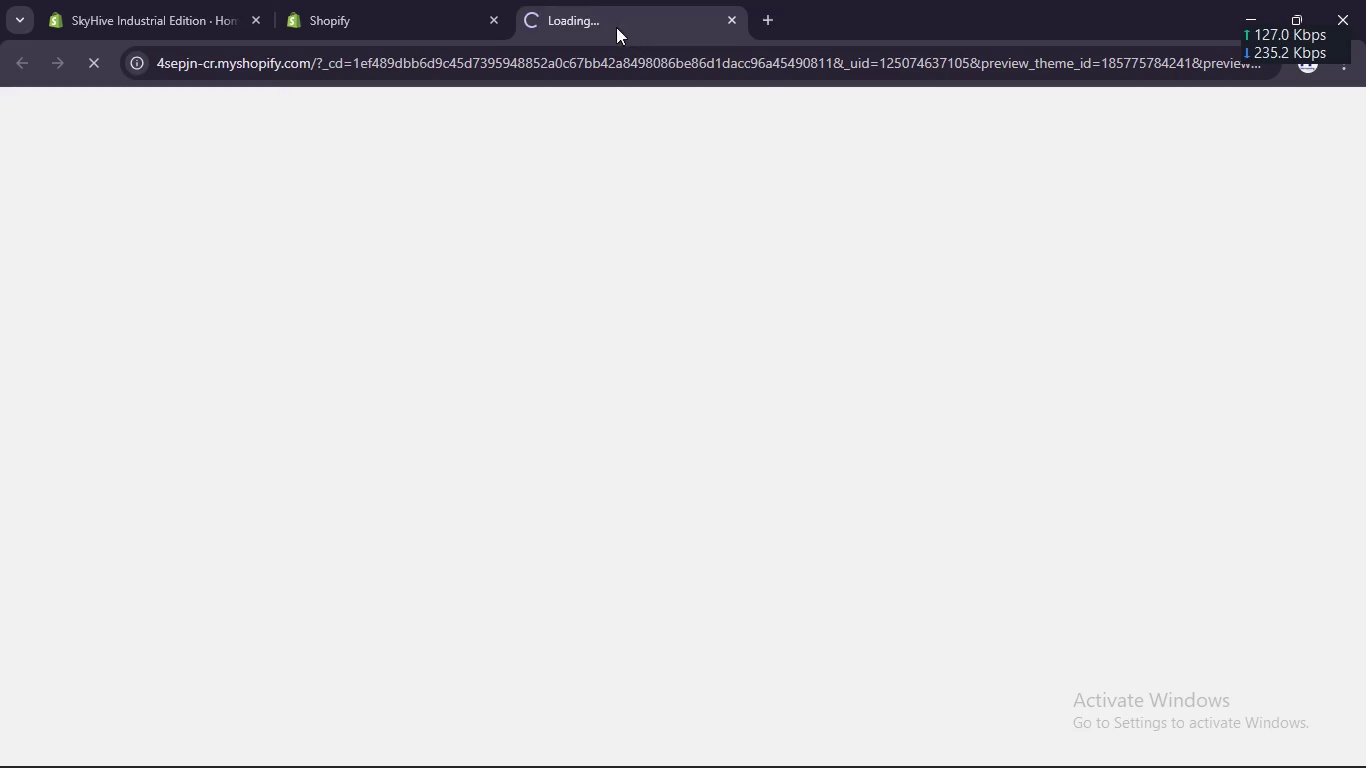 
left_click([414, 0])
 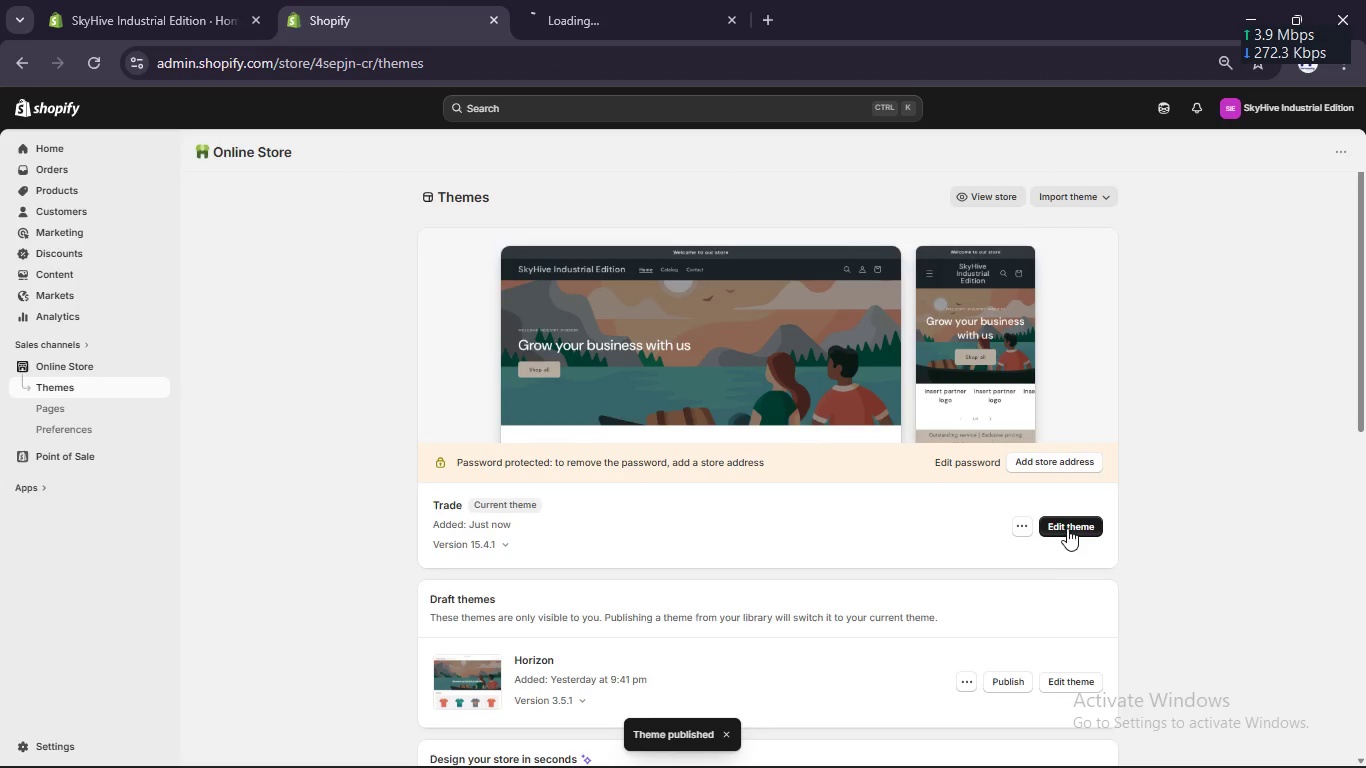 
left_click([1067, 528])